 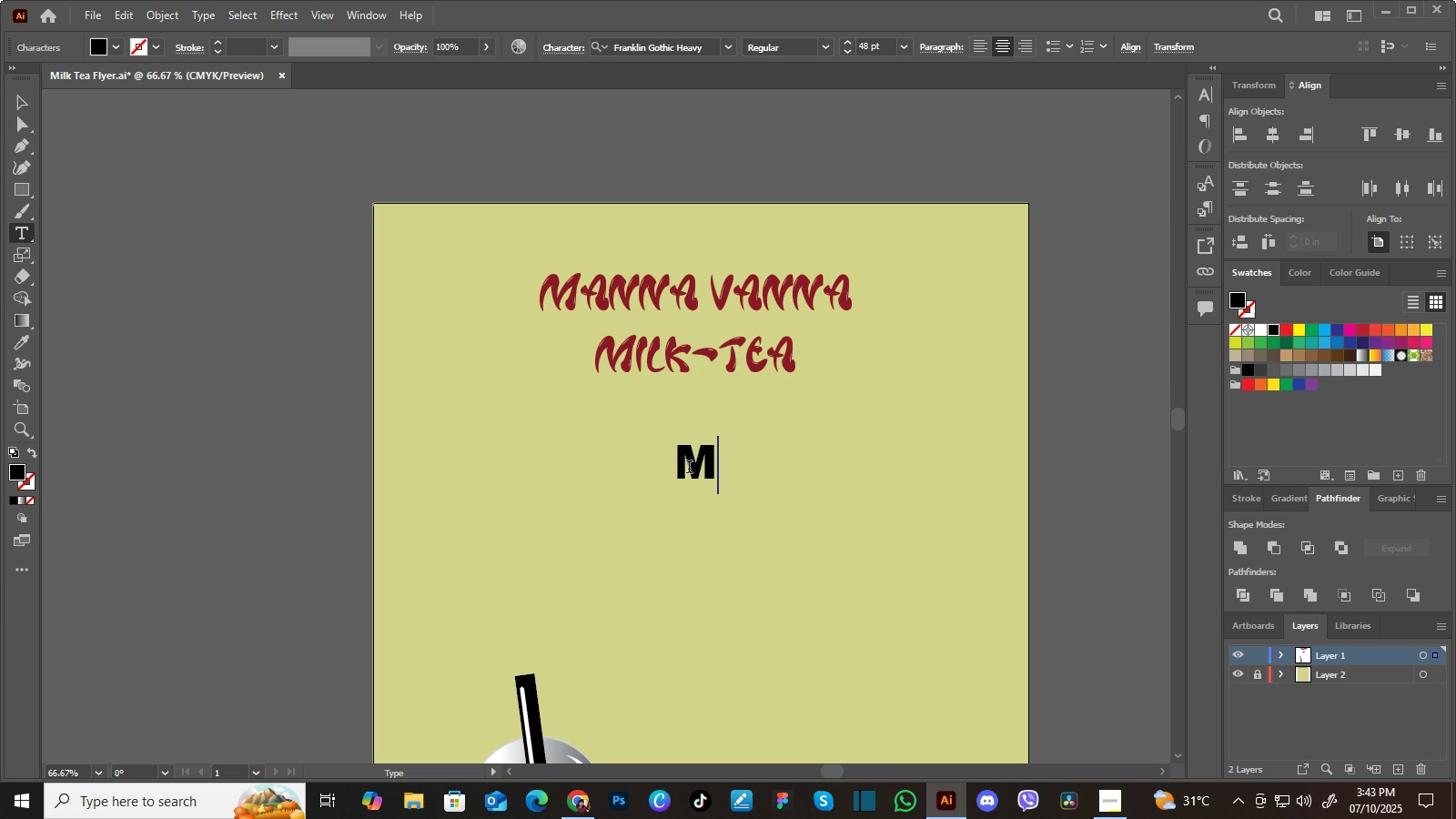 
left_click([1428, 342])
 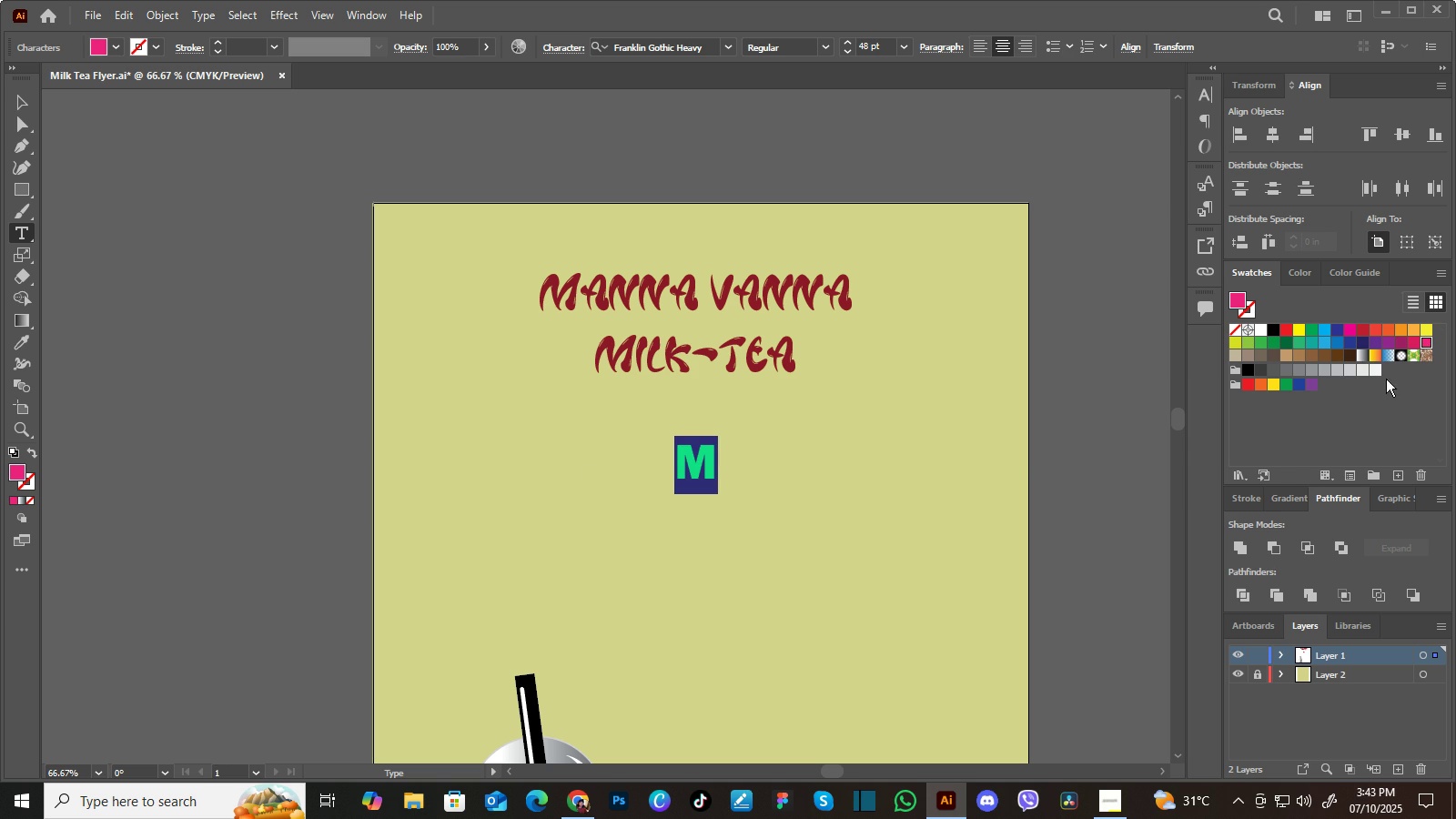 
left_click([1414, 344])
 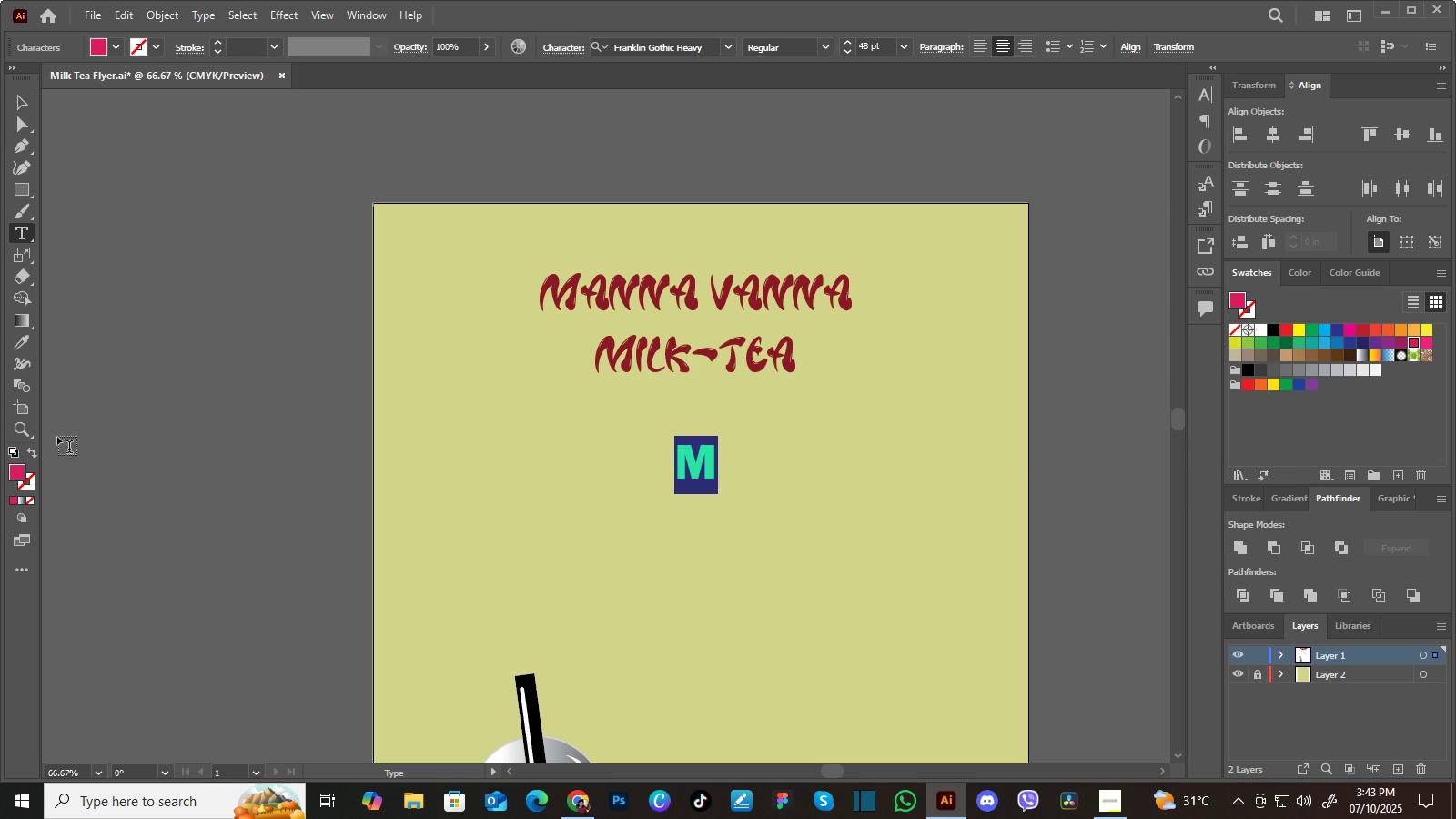 
left_click([19, 472])
 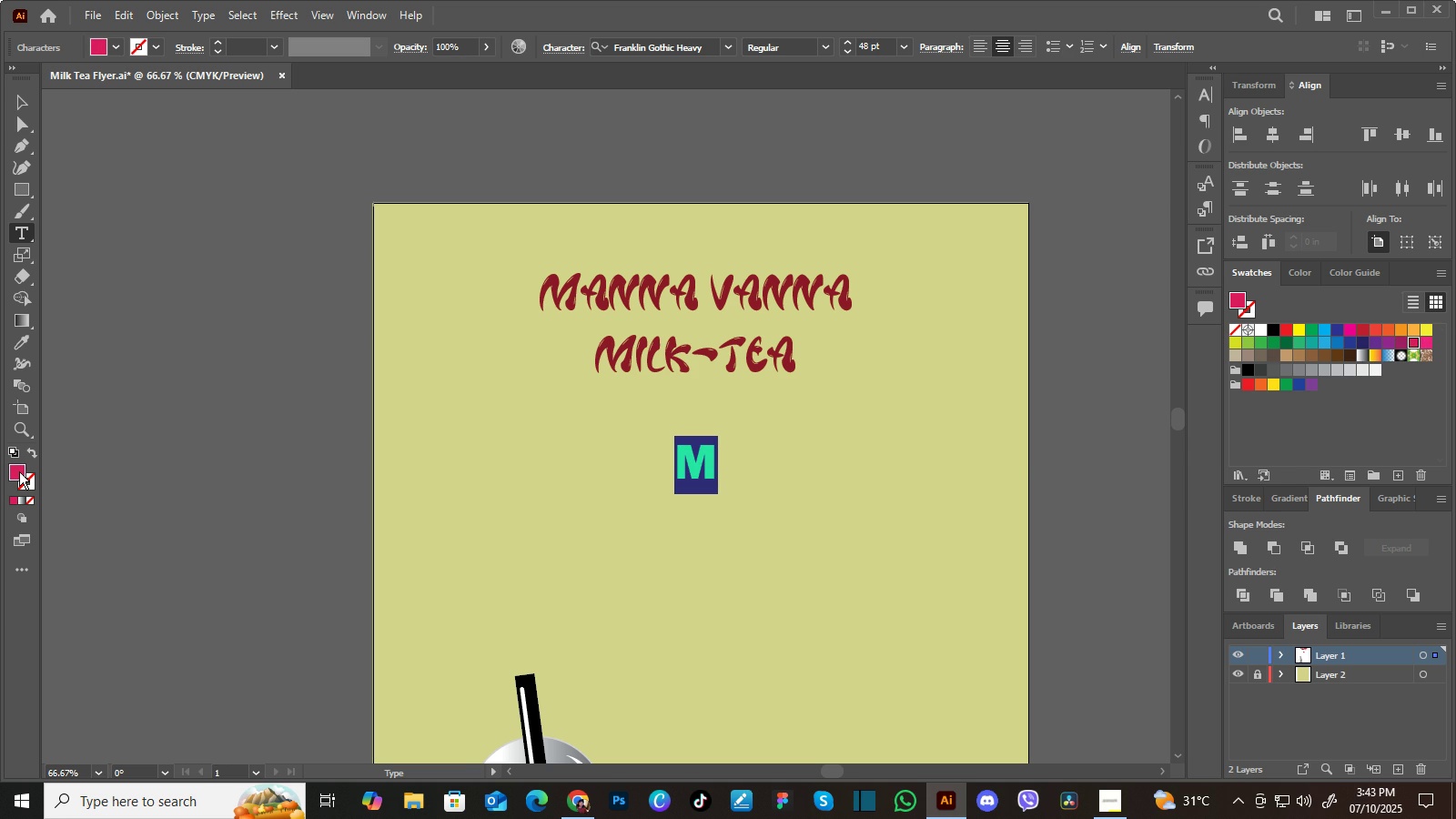 
double_click([19, 471])
 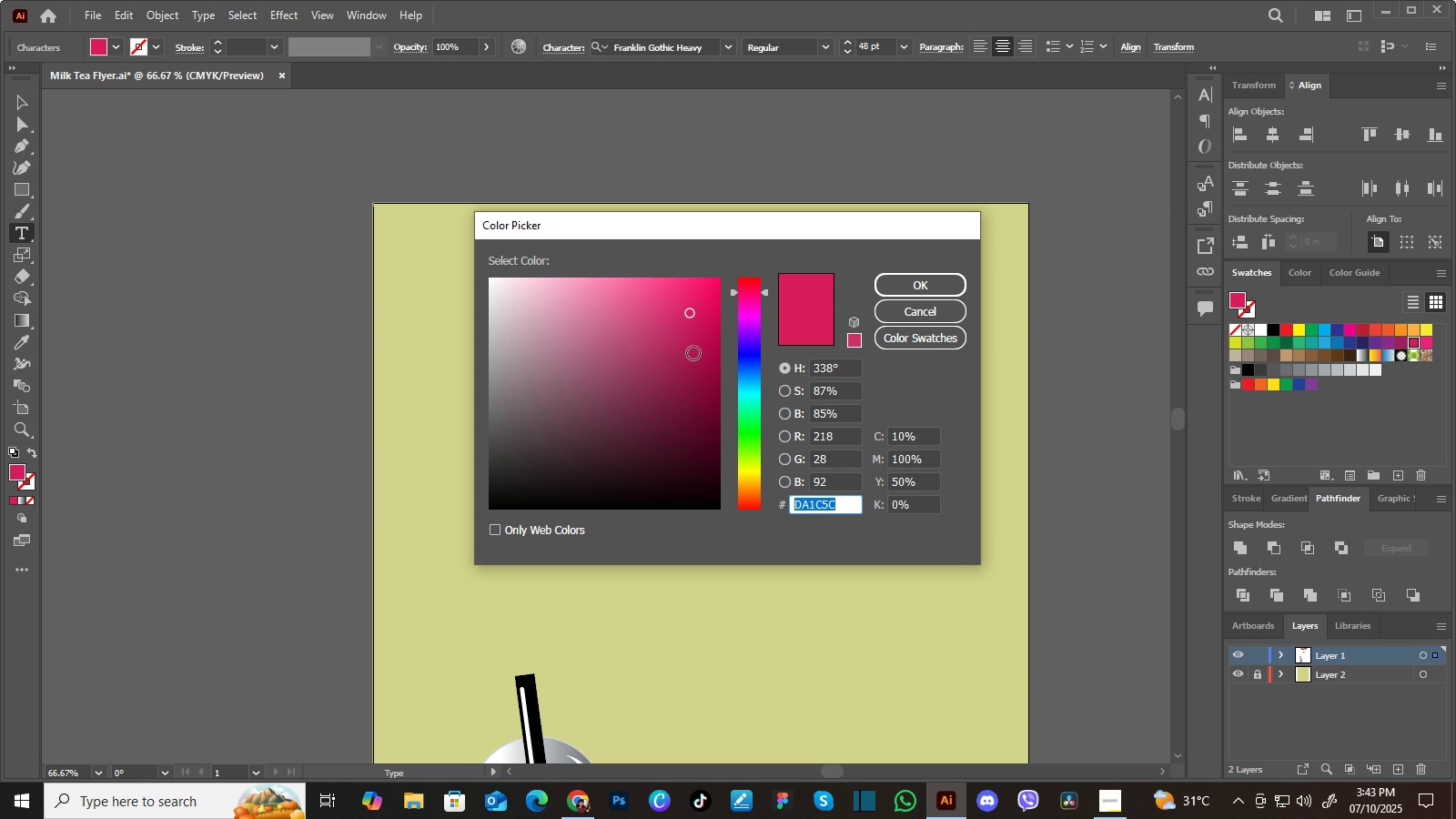 
left_click([694, 353])
 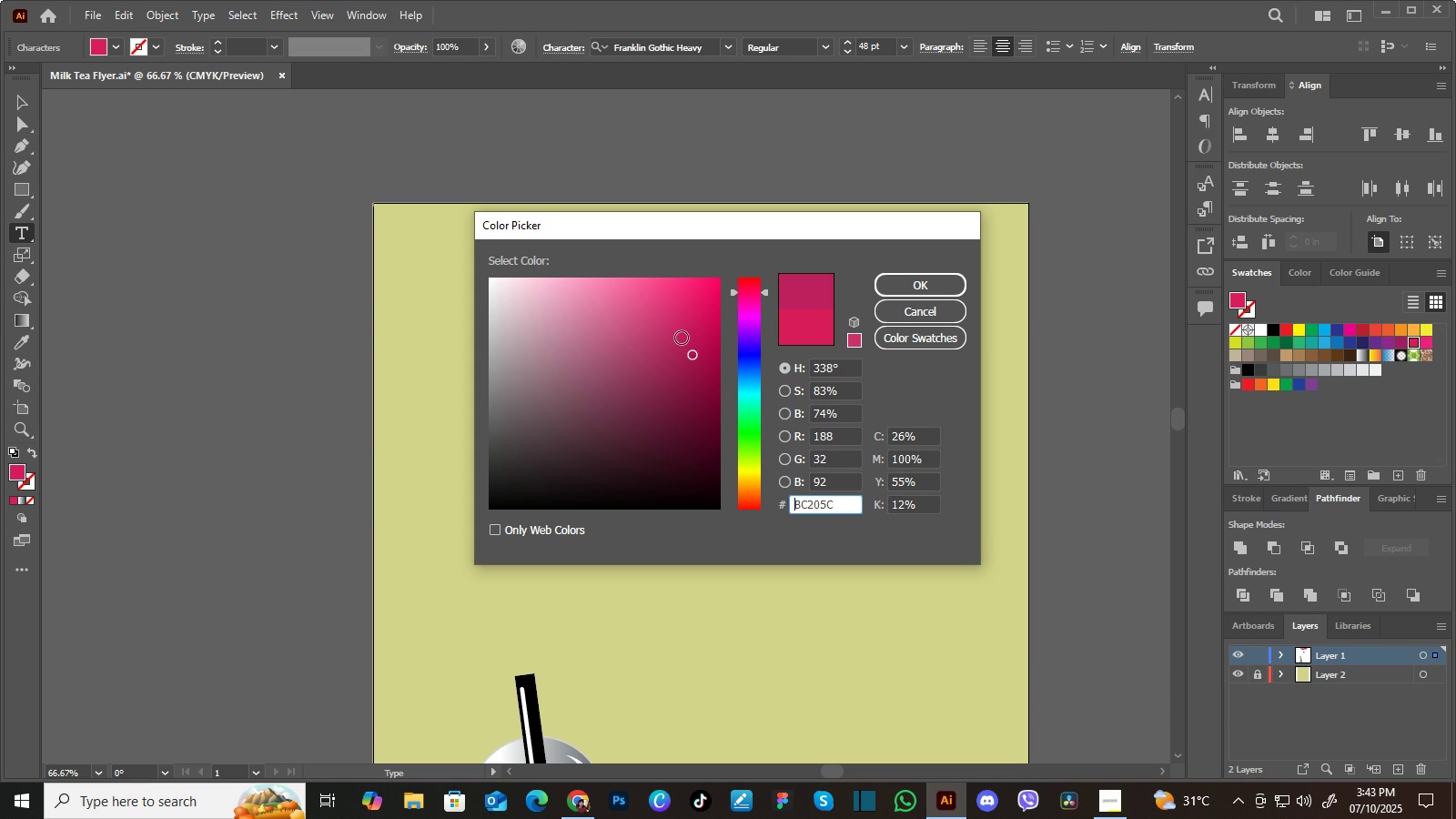 
left_click([682, 338])
 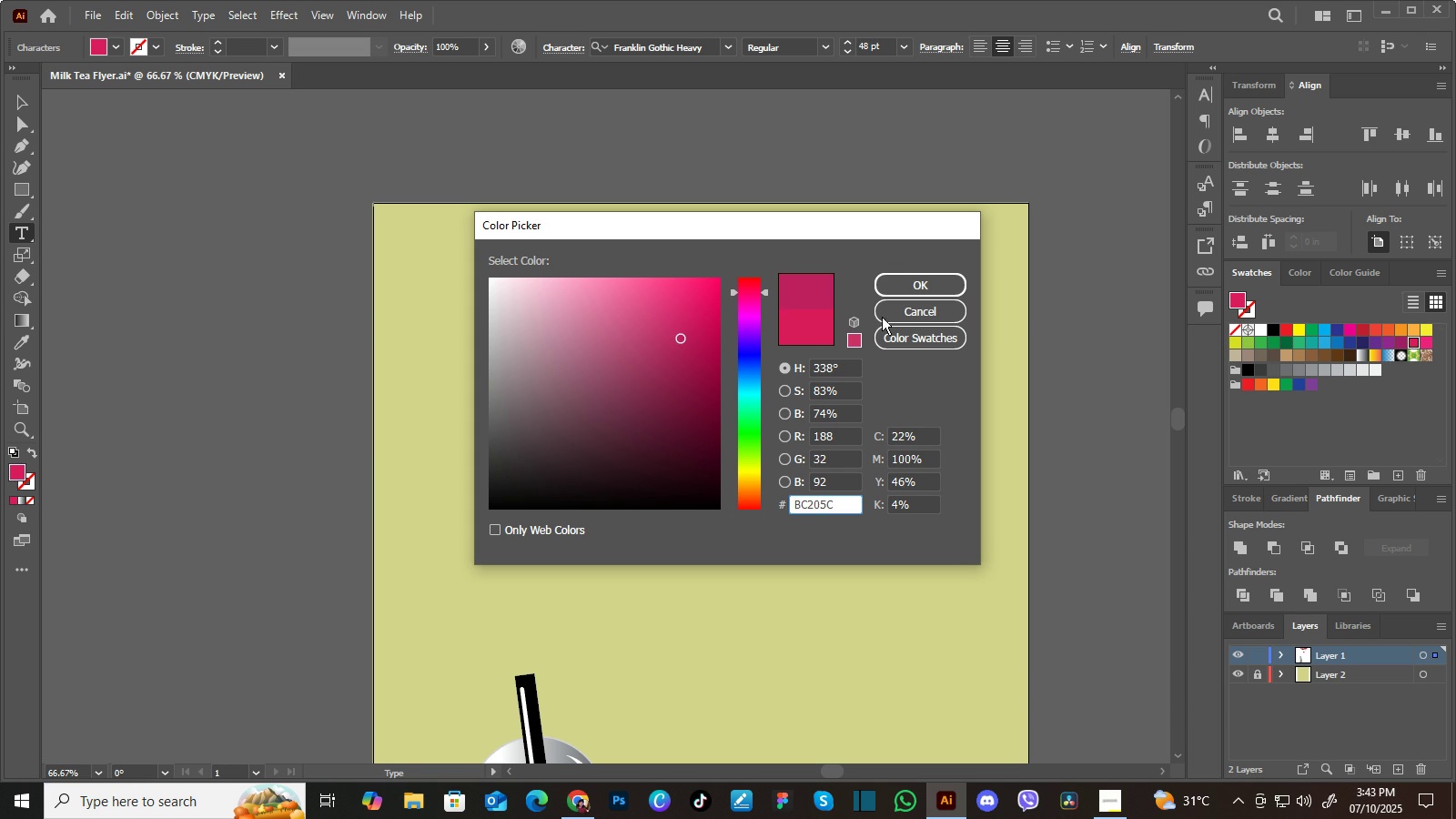 
left_click([915, 308])
 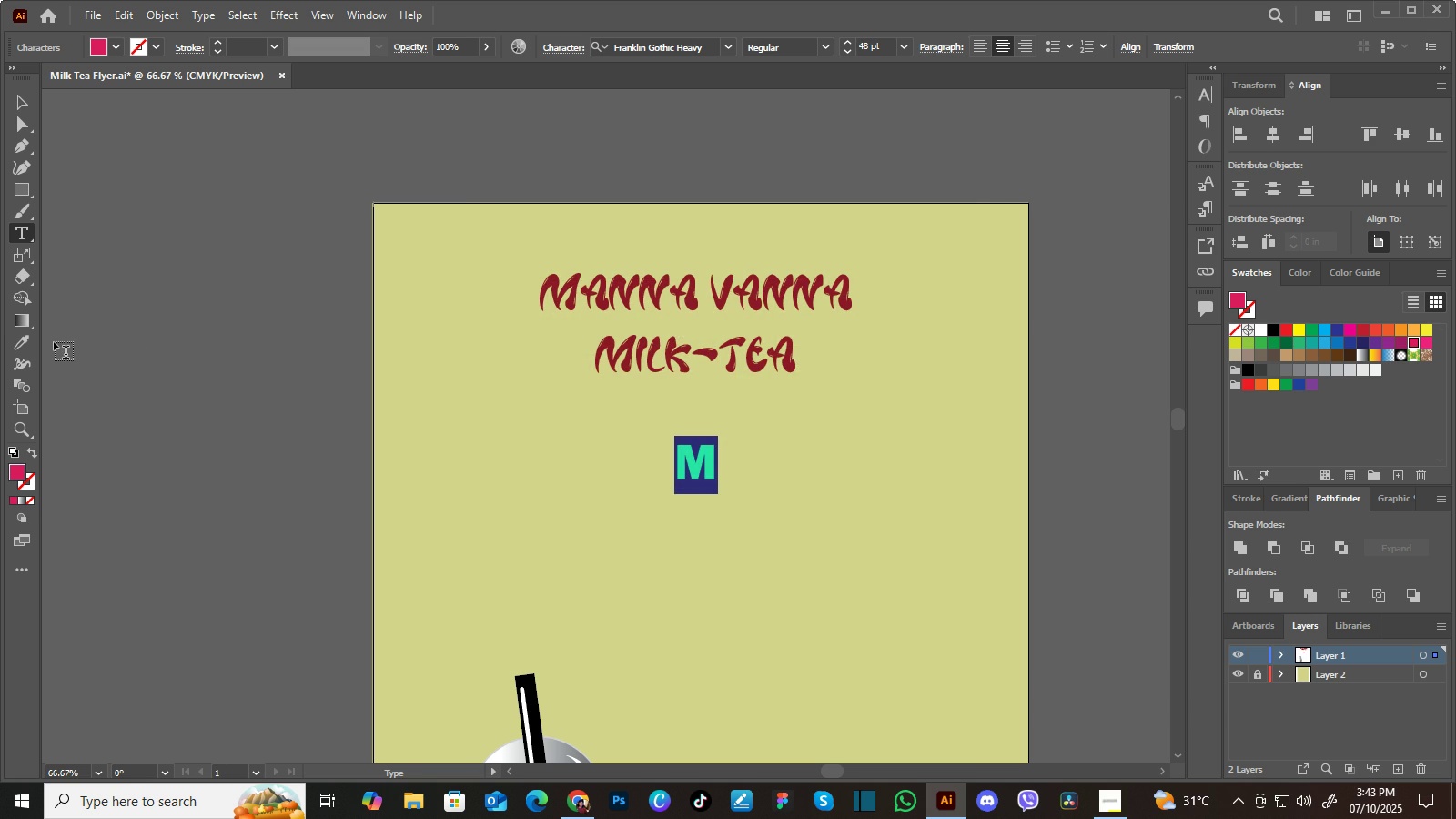 
left_click([23, 338])
 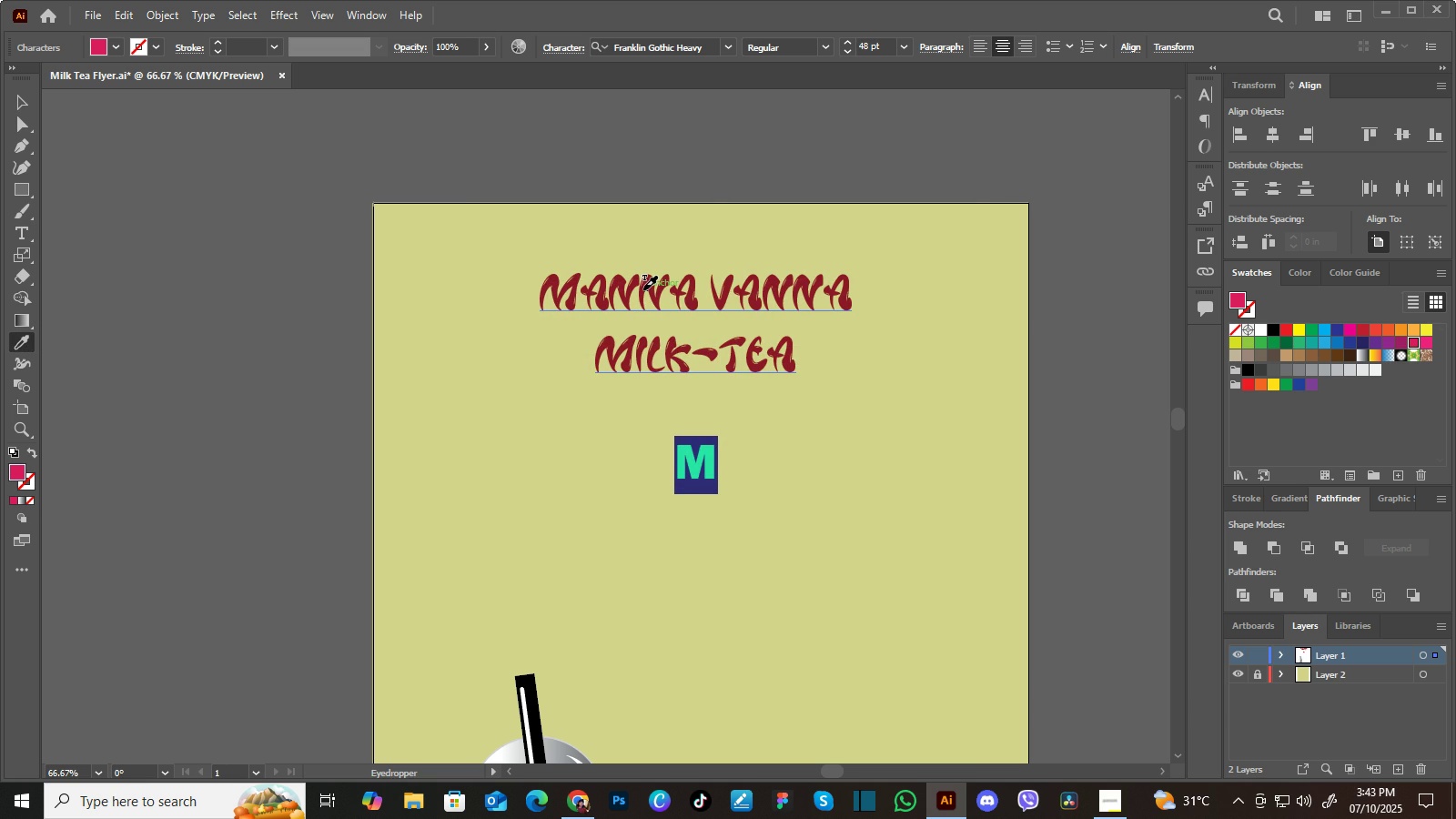 
left_click([643, 289])
 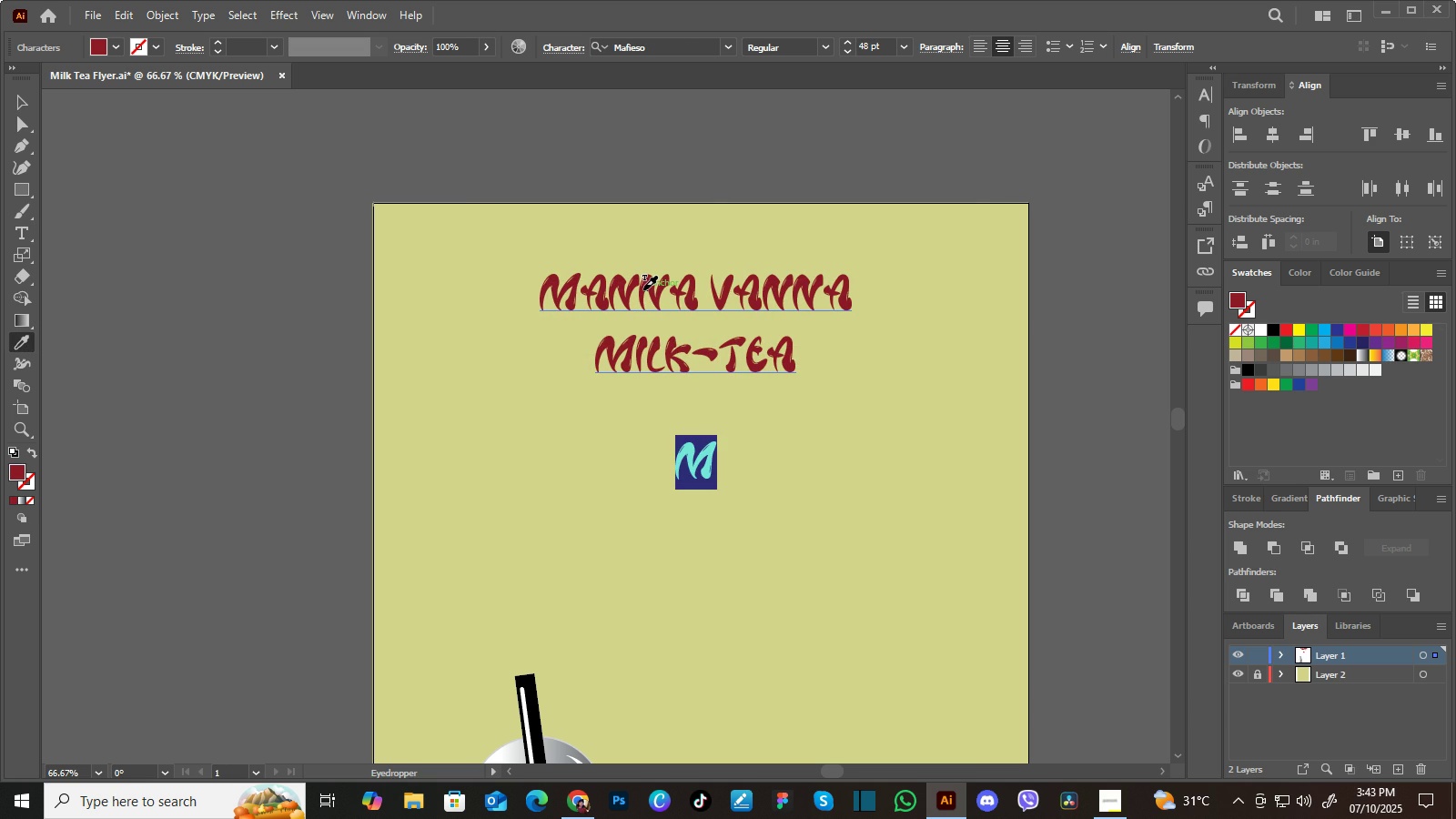 
left_click([643, 289])
 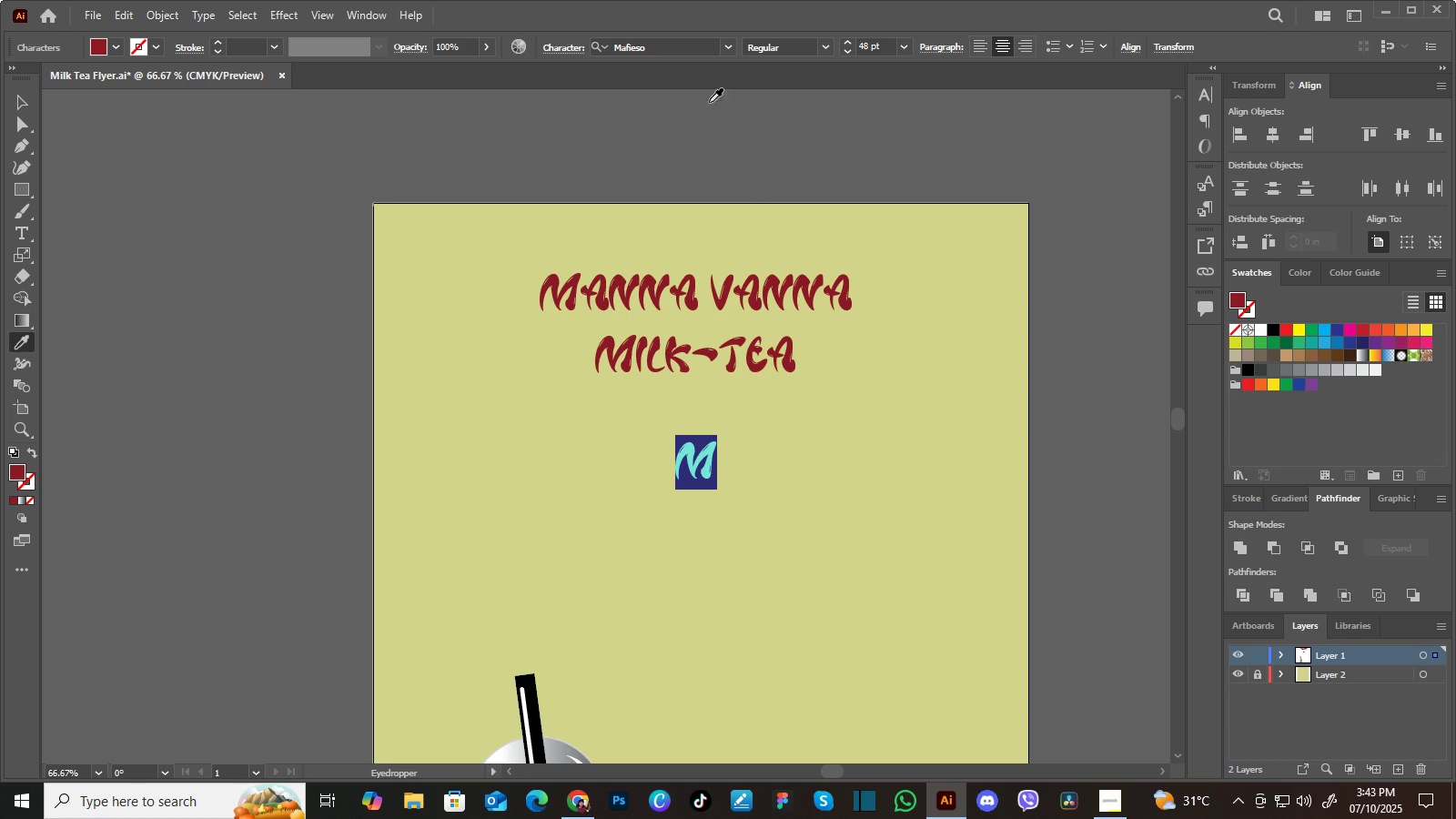 
left_click([726, 50])
 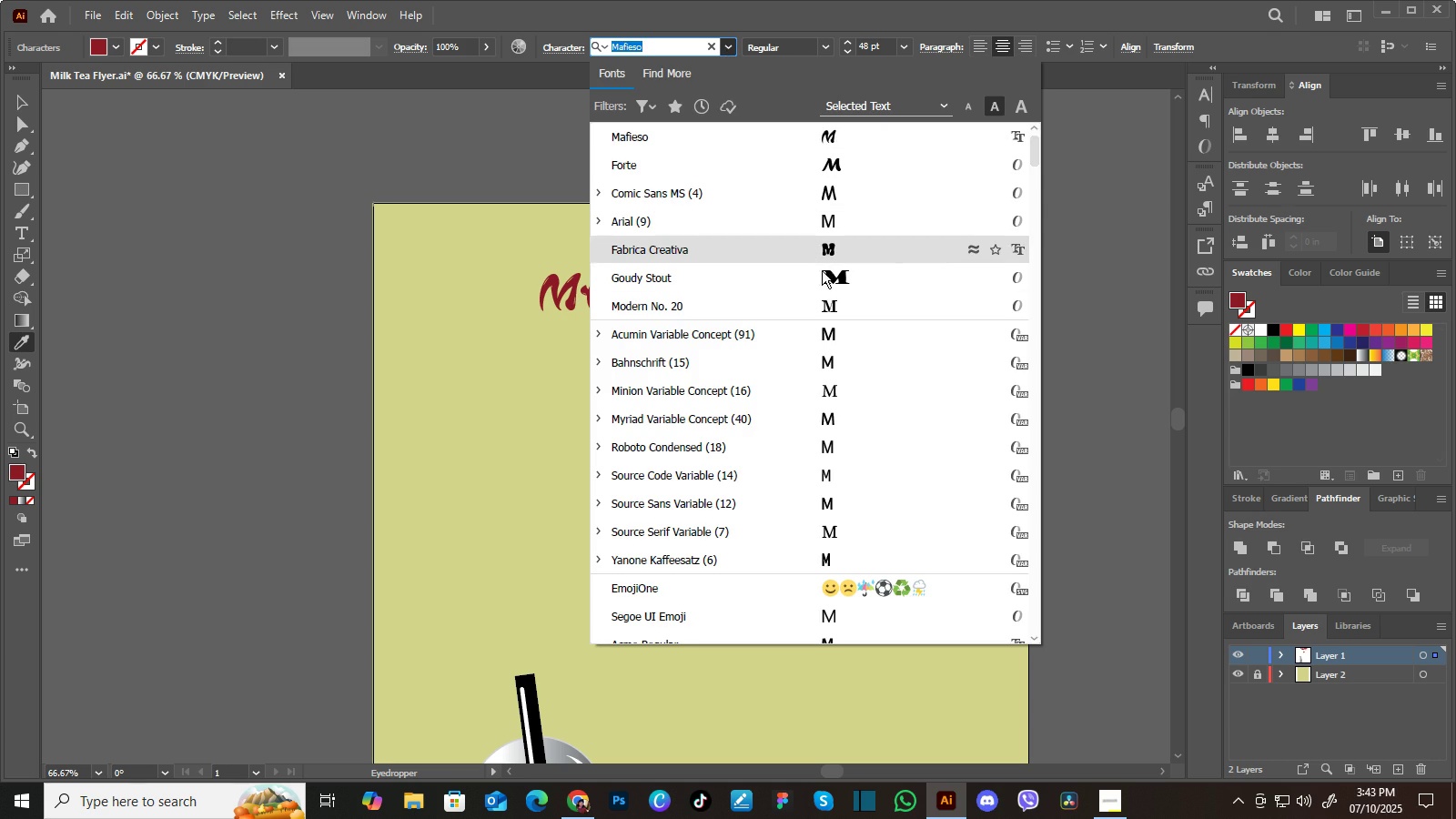 
scroll: coordinate [872, 422], scroll_direction: up, amount: 6.0
 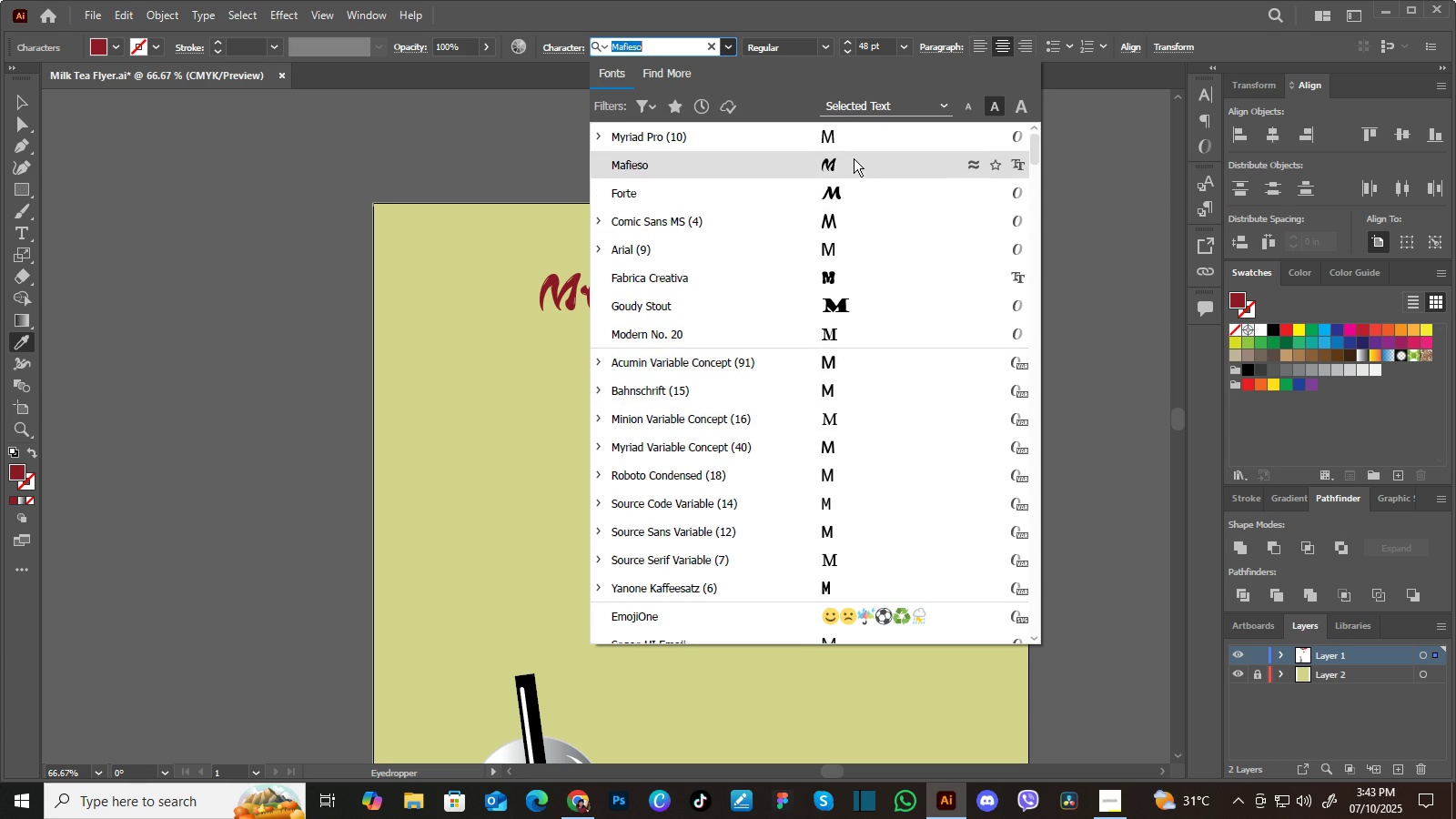 
left_click([847, 138])
 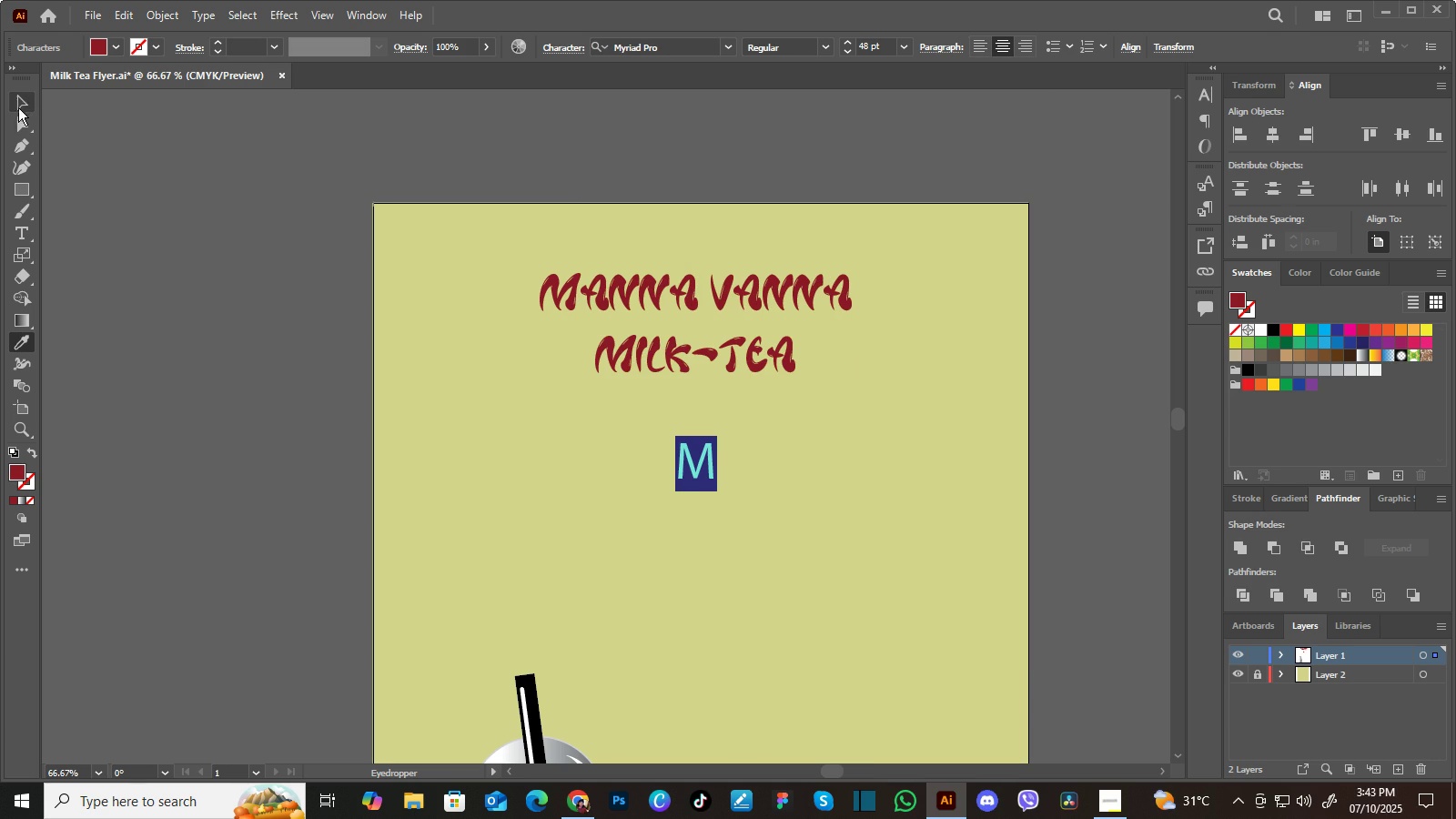 
left_click([19, 102])